 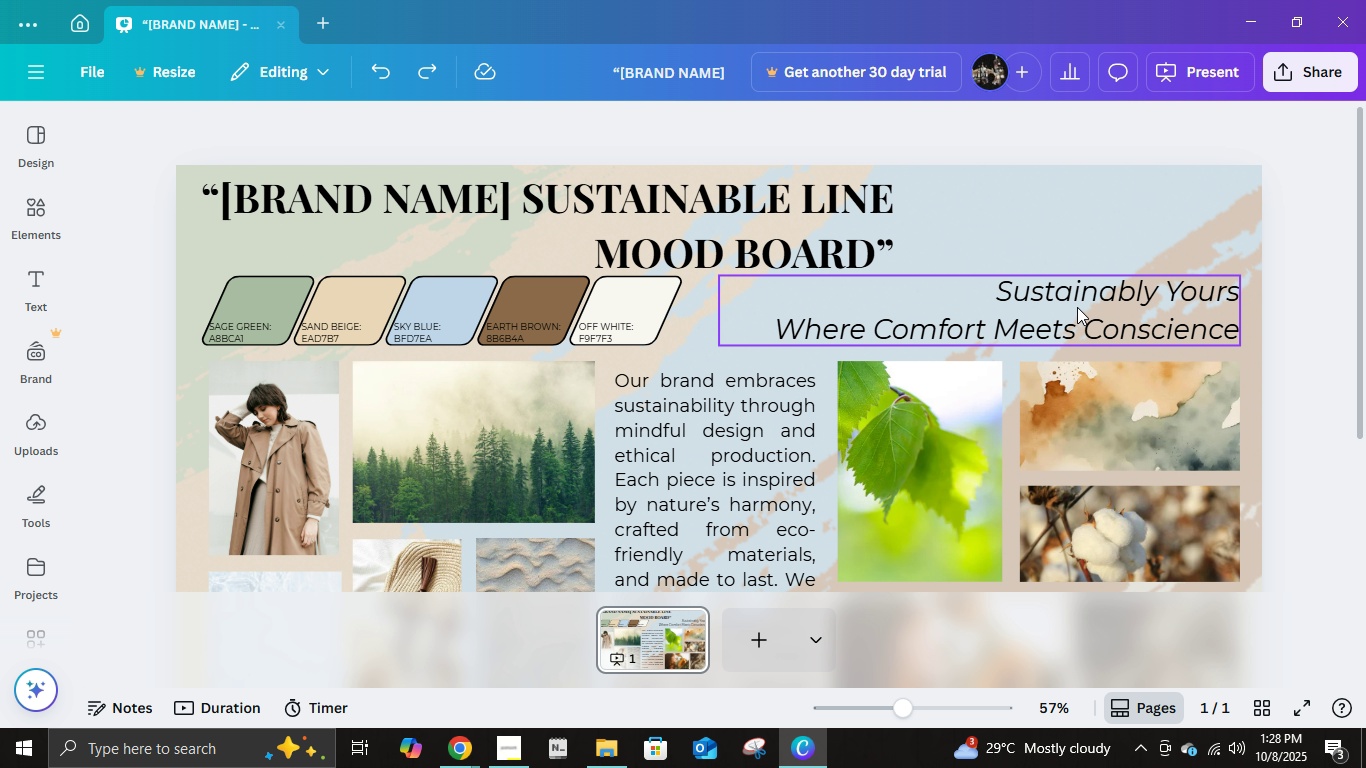 
key(Control+ControlLeft)
 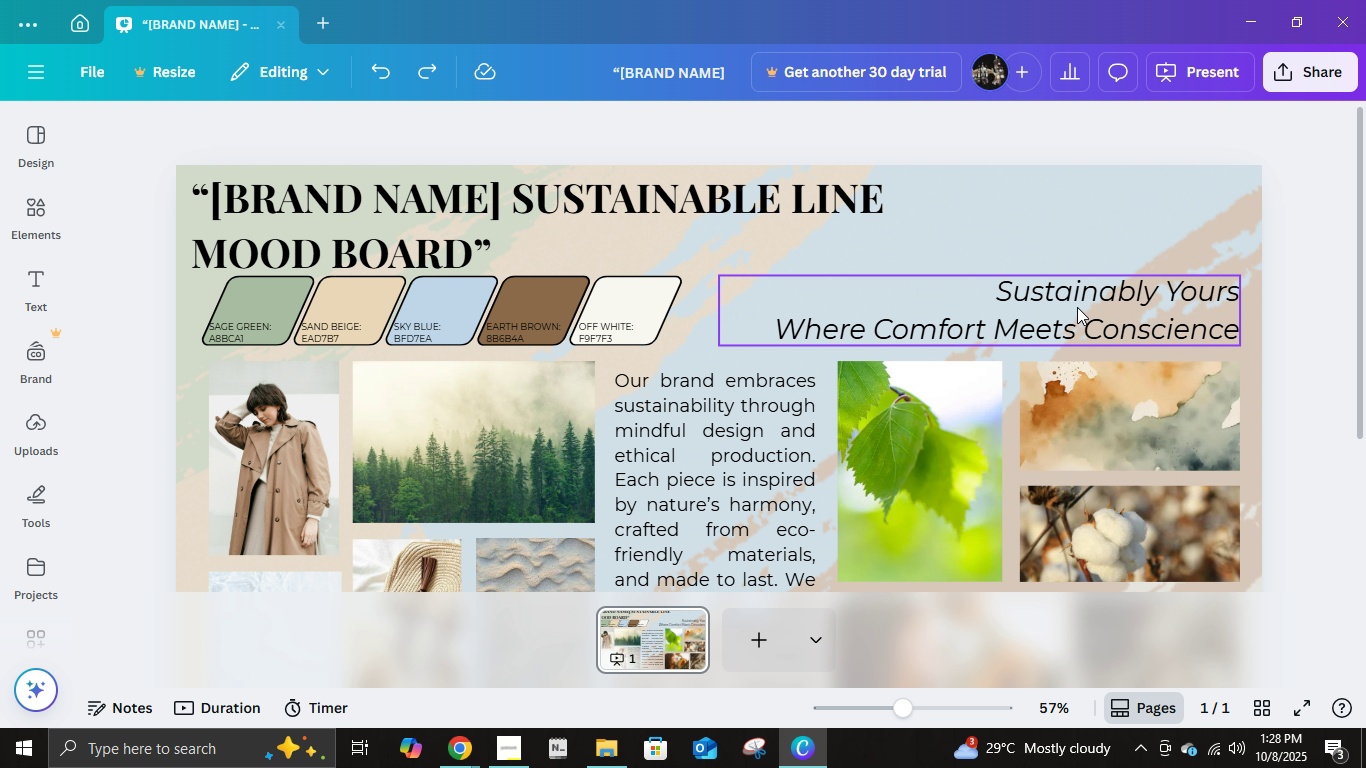 
key(Control+Z)
 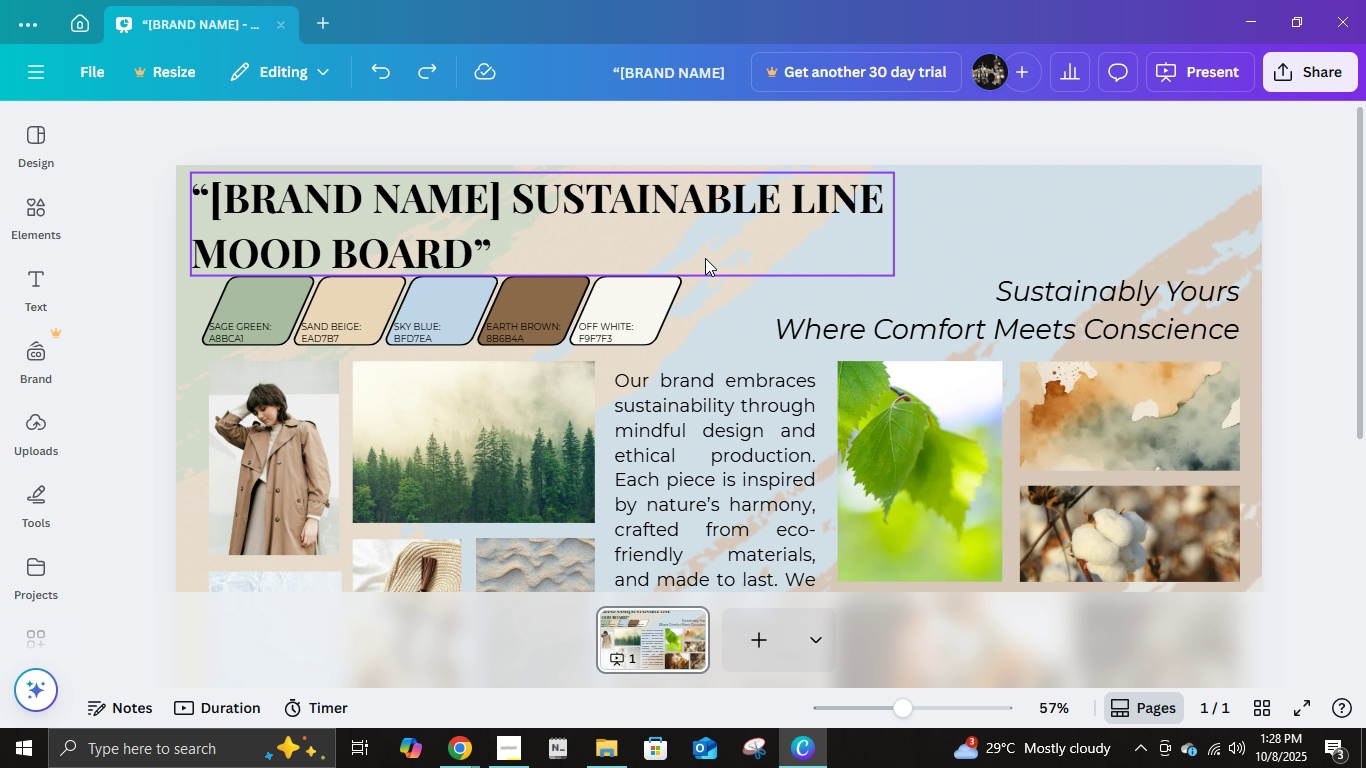 
key(Control+ControlLeft)
 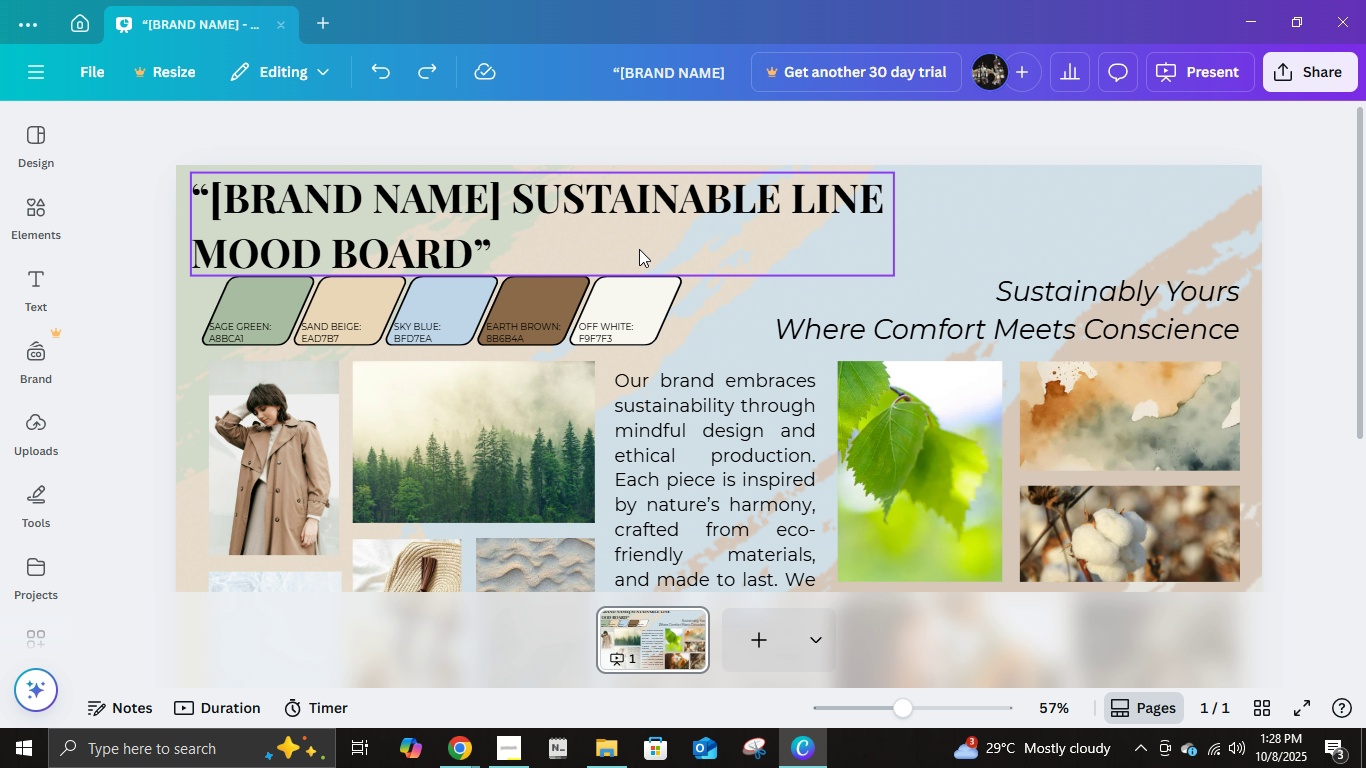 
key(Control+Z)
 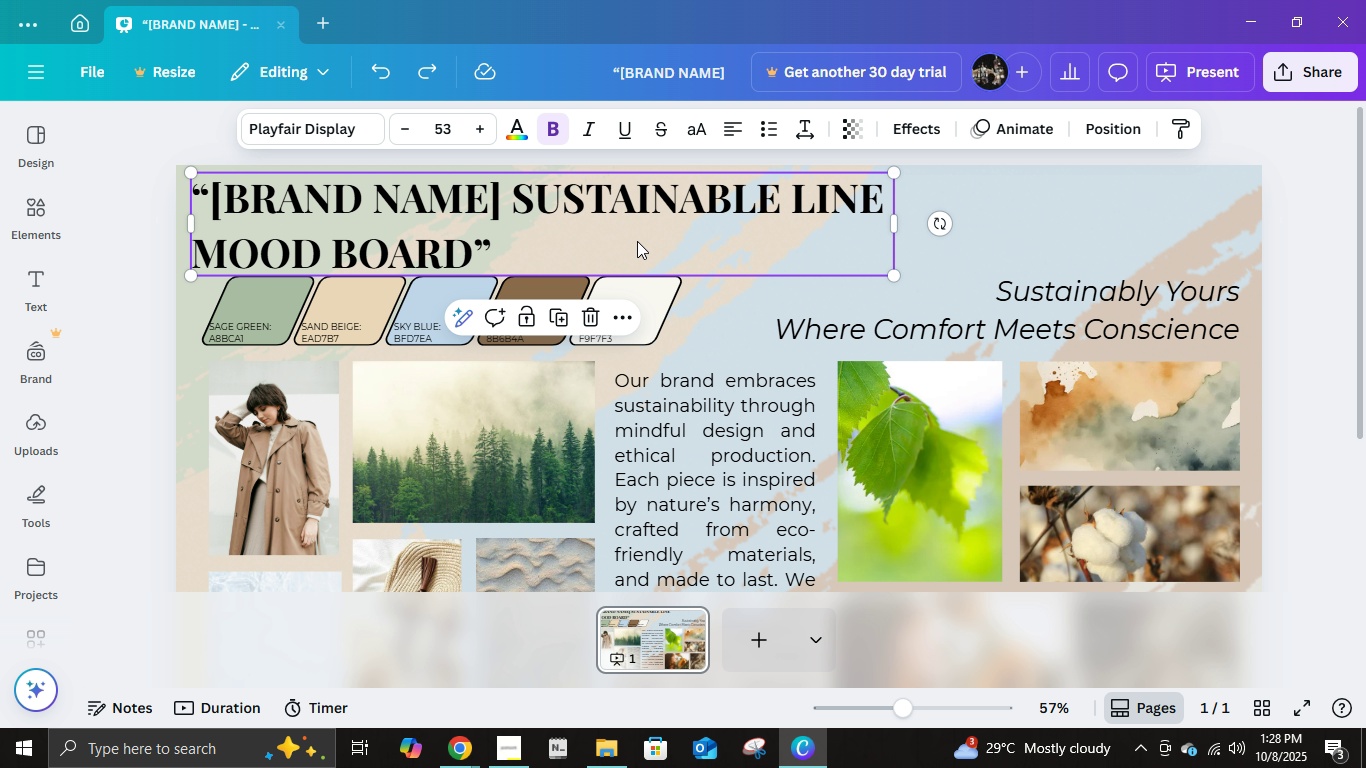 
left_click([637, 241])
 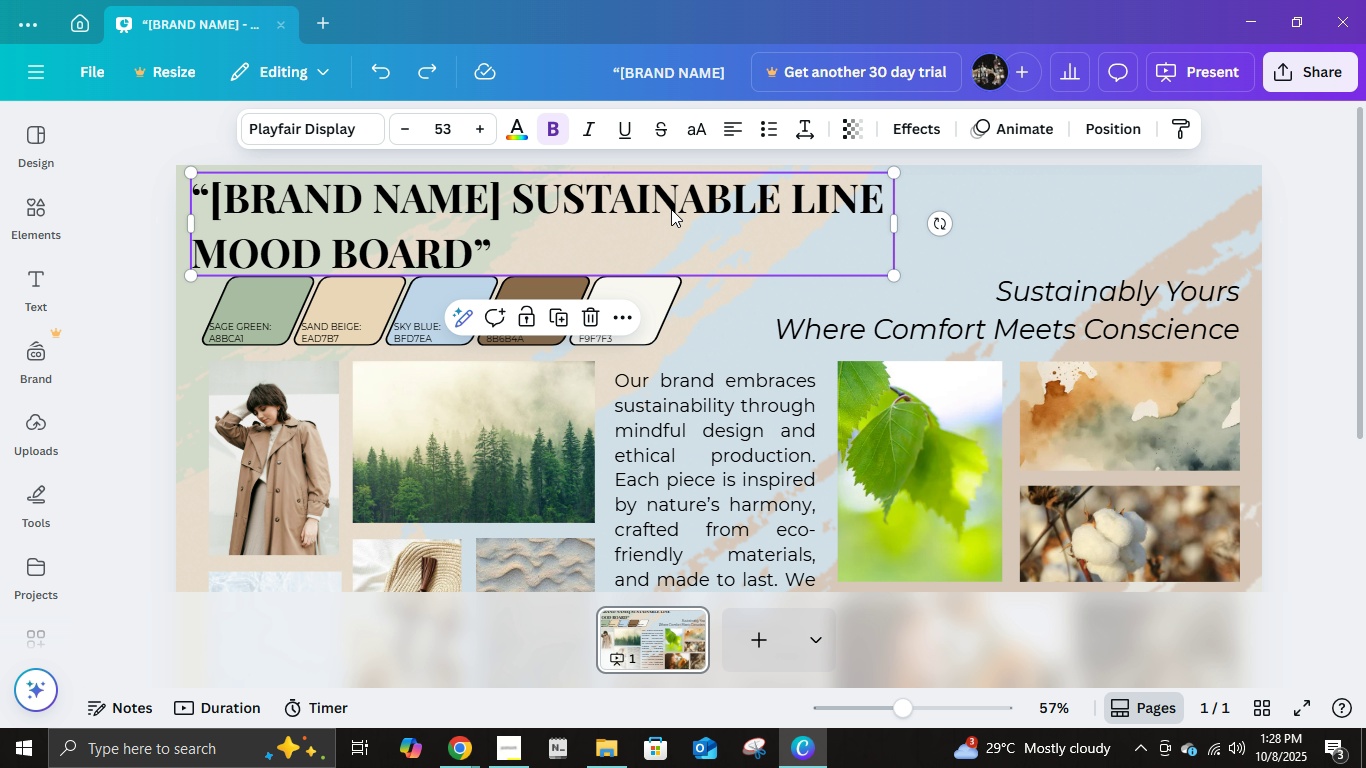 
left_click([200, 259])
 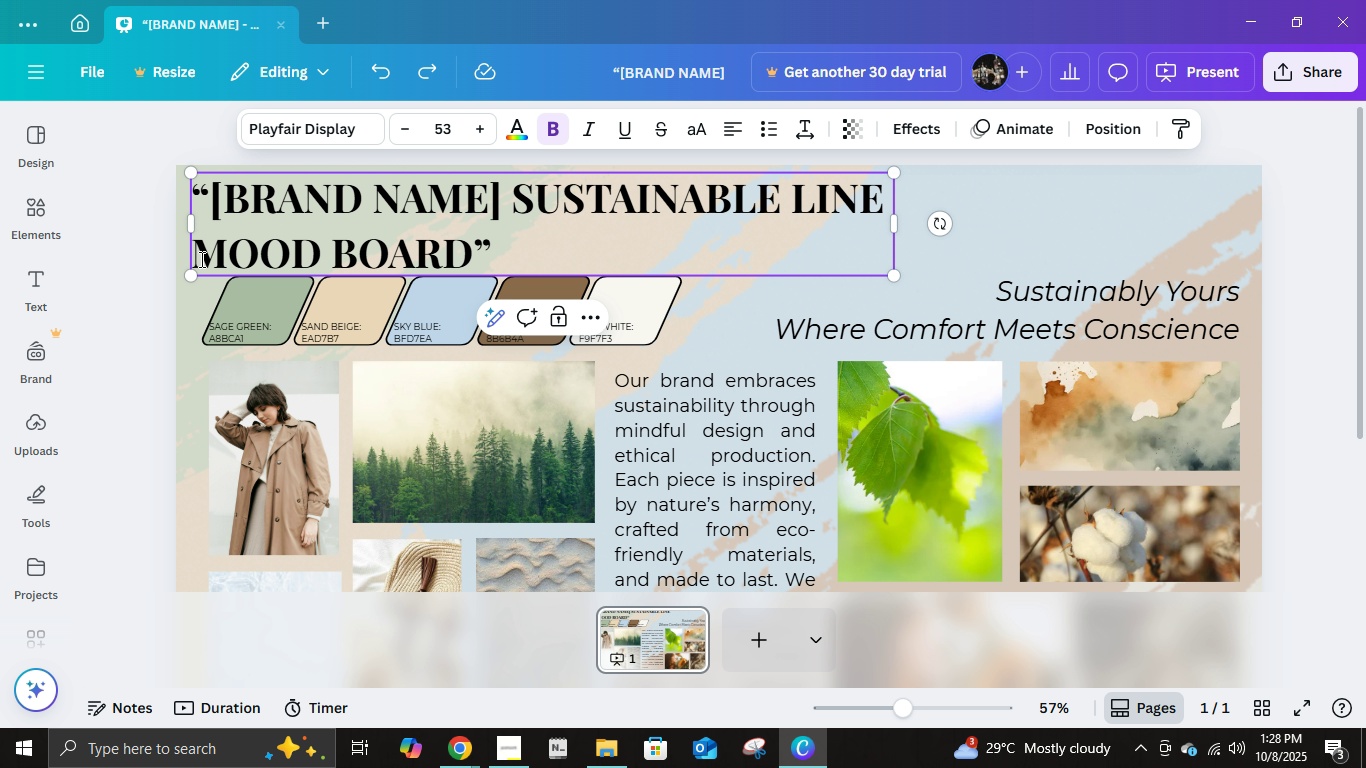 
left_click([200, 259])
 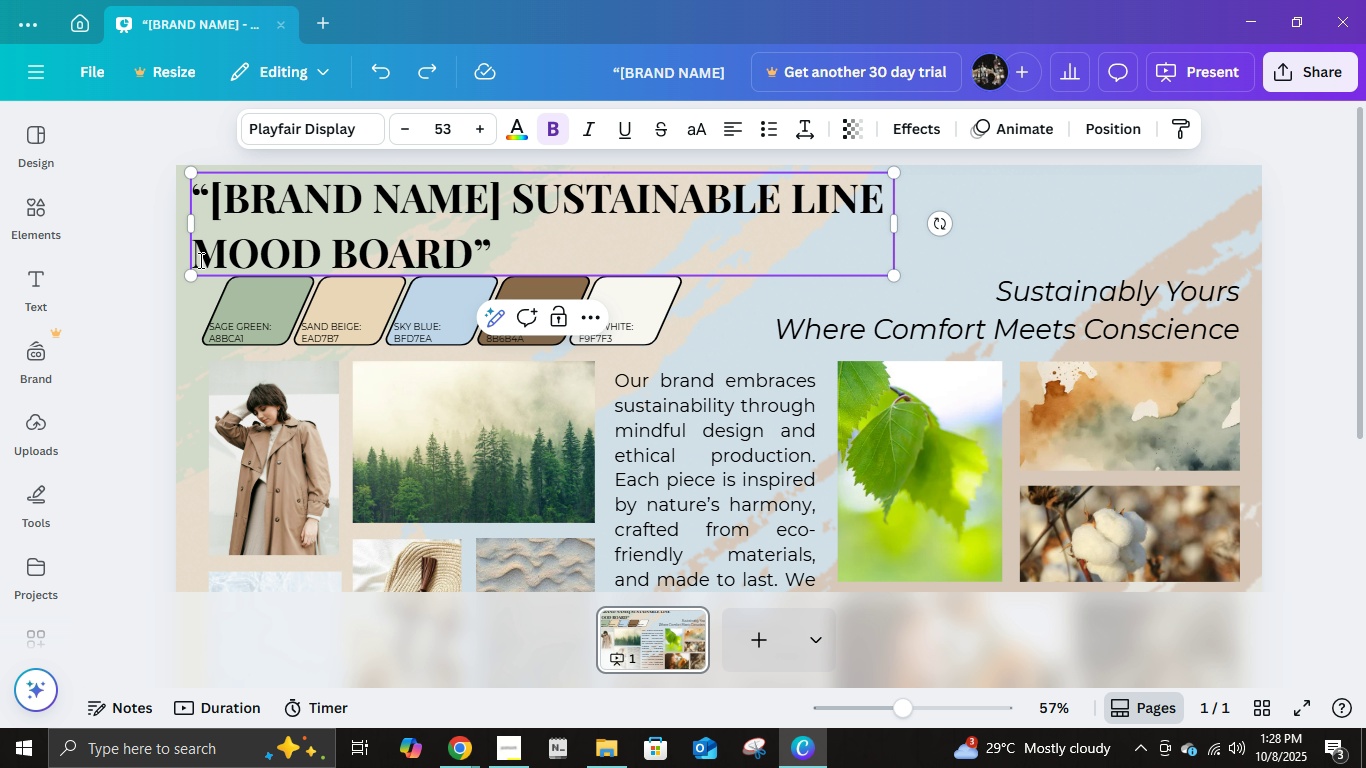 
key(Backspace)
 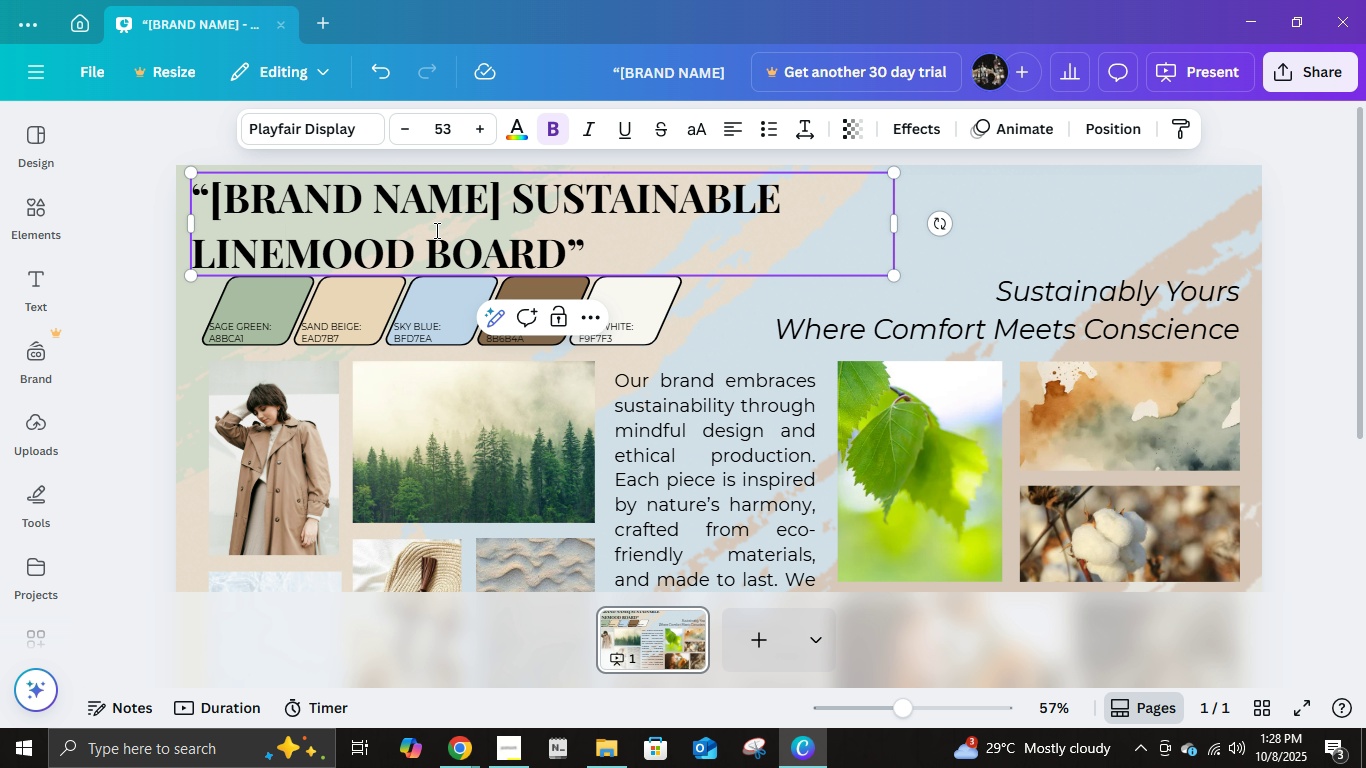 
key(Space)